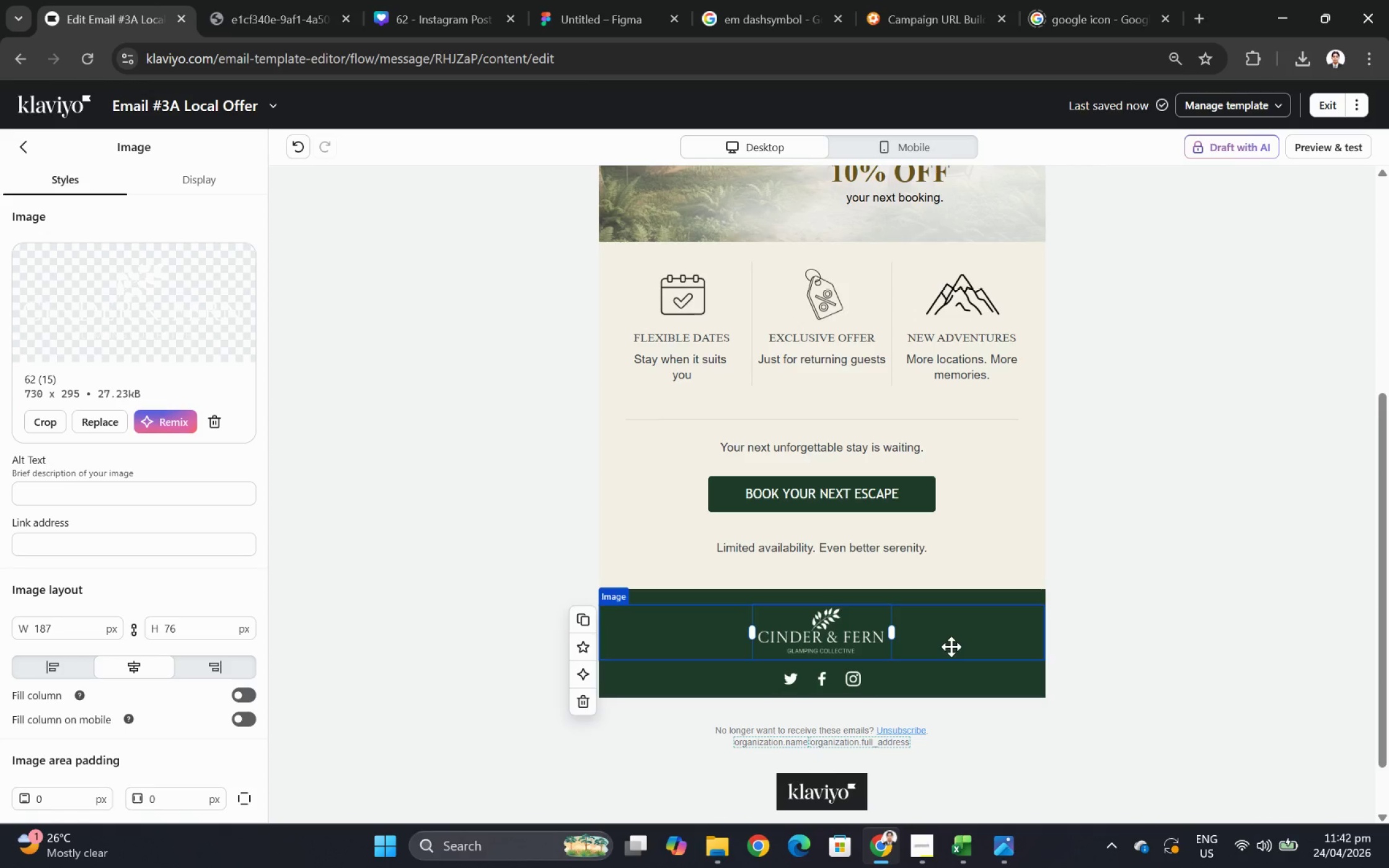 
left_click([1168, 571])
 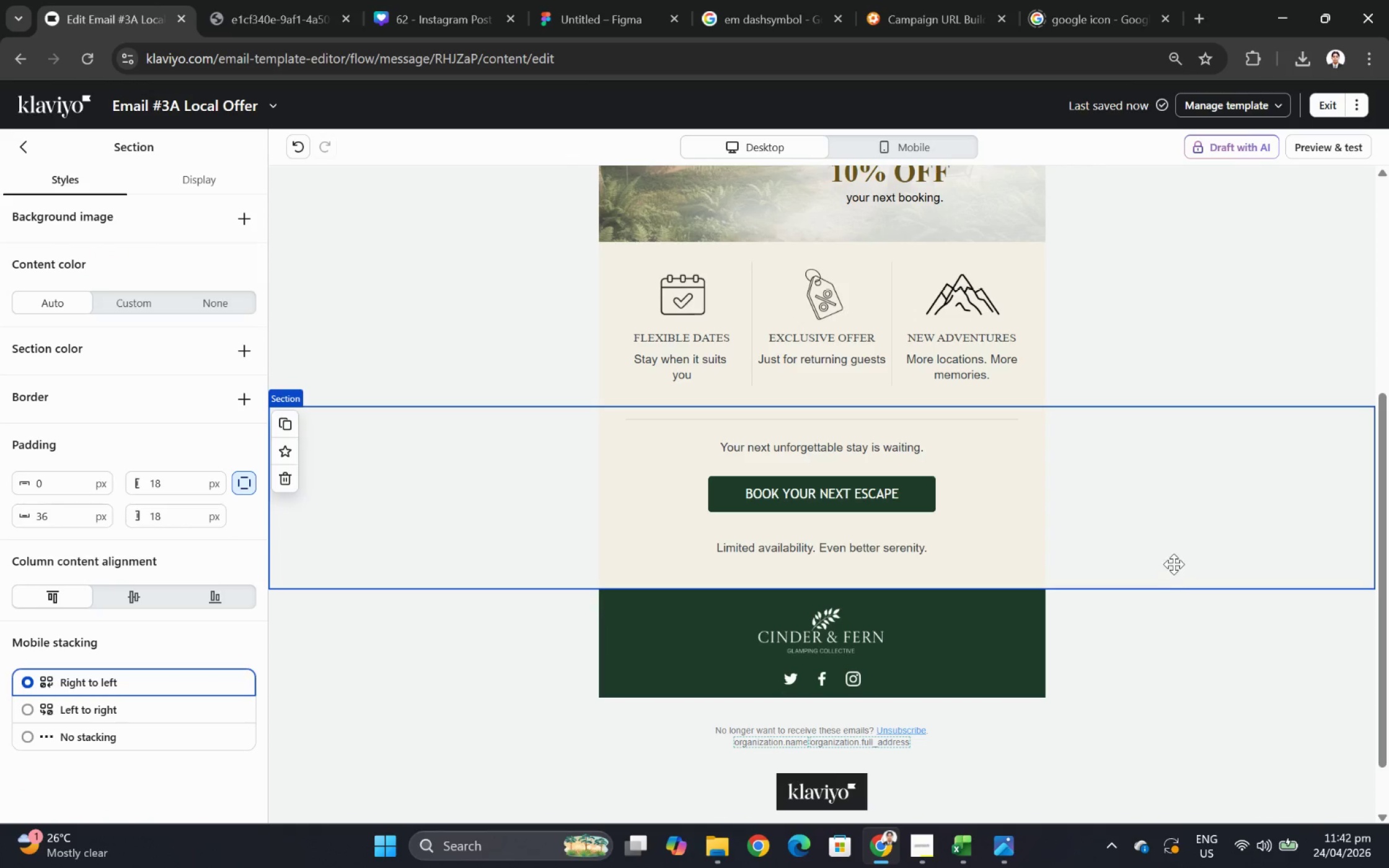 
scroll: coordinate [1175, 564], scroll_direction: up, amount: 2.0
 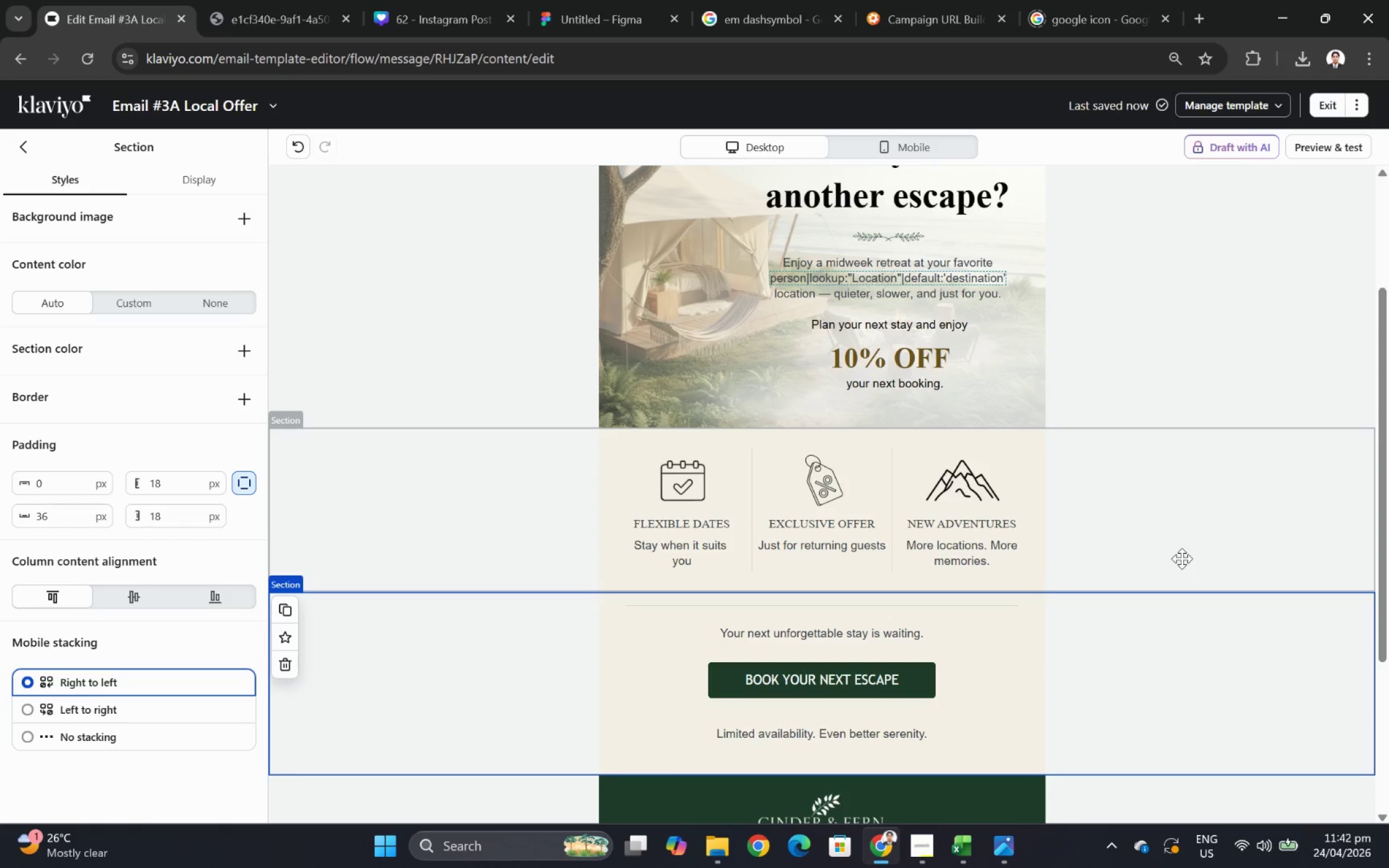 
wait(8.34)
 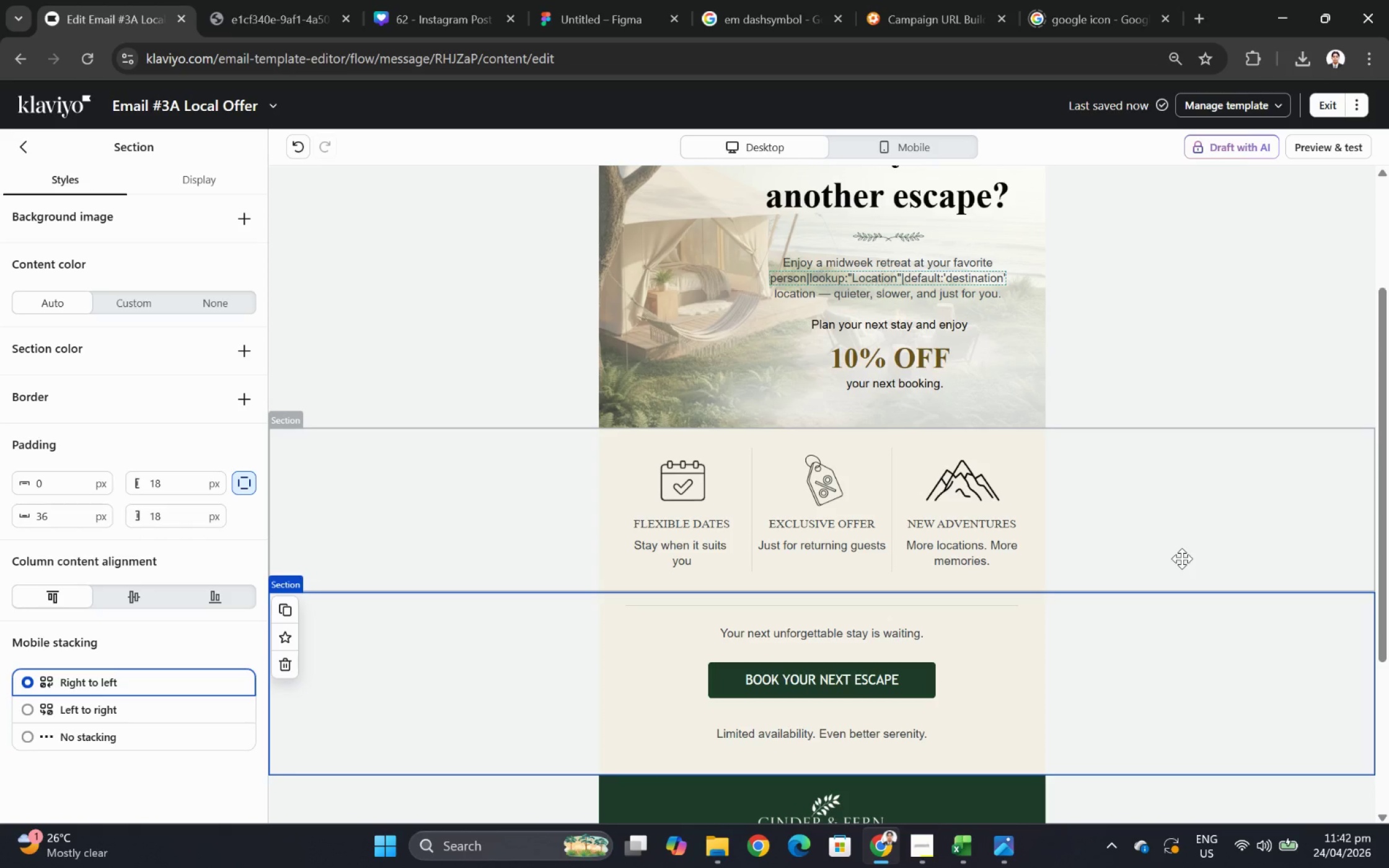 
left_click([1105, 351])
 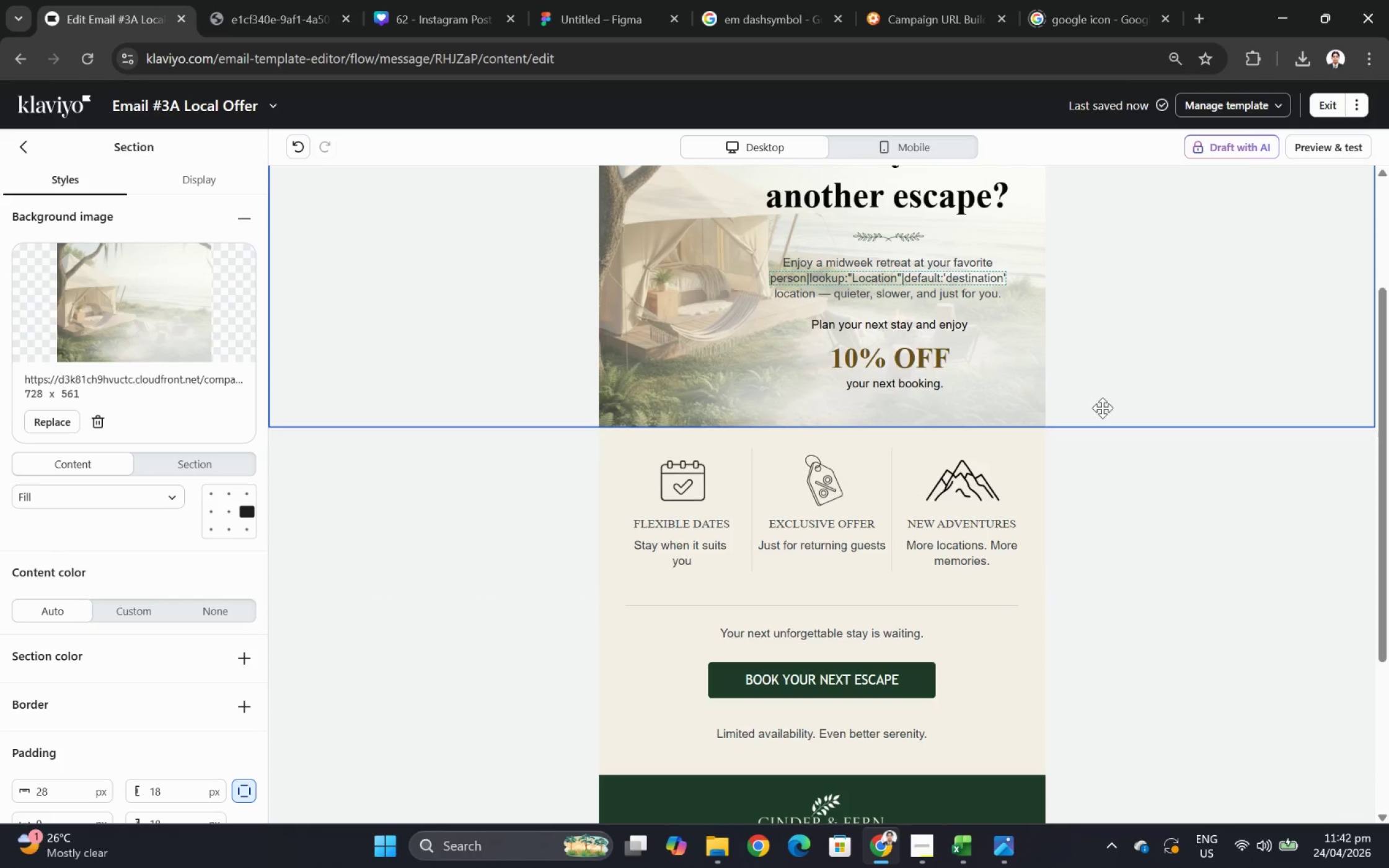 
hold_key(key=ControlLeft, duration=0.33)
scroll: coordinate [1102, 408], scroll_direction: up, amount: 3.0
 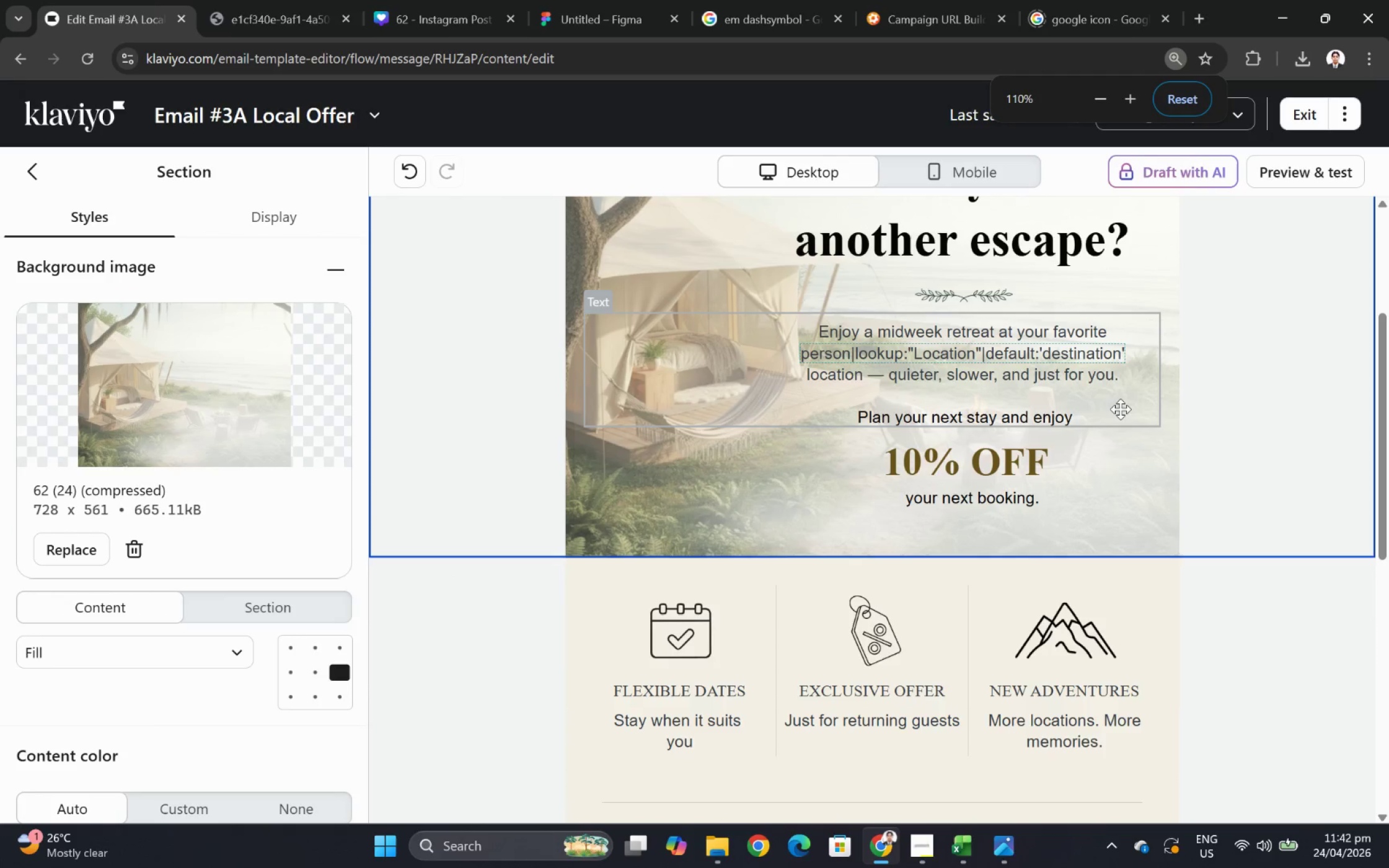 
hold_key(key=ControlLeft, duration=0.56)
scroll: coordinate [1168, 423], scroll_direction: down, amount: 3.0
 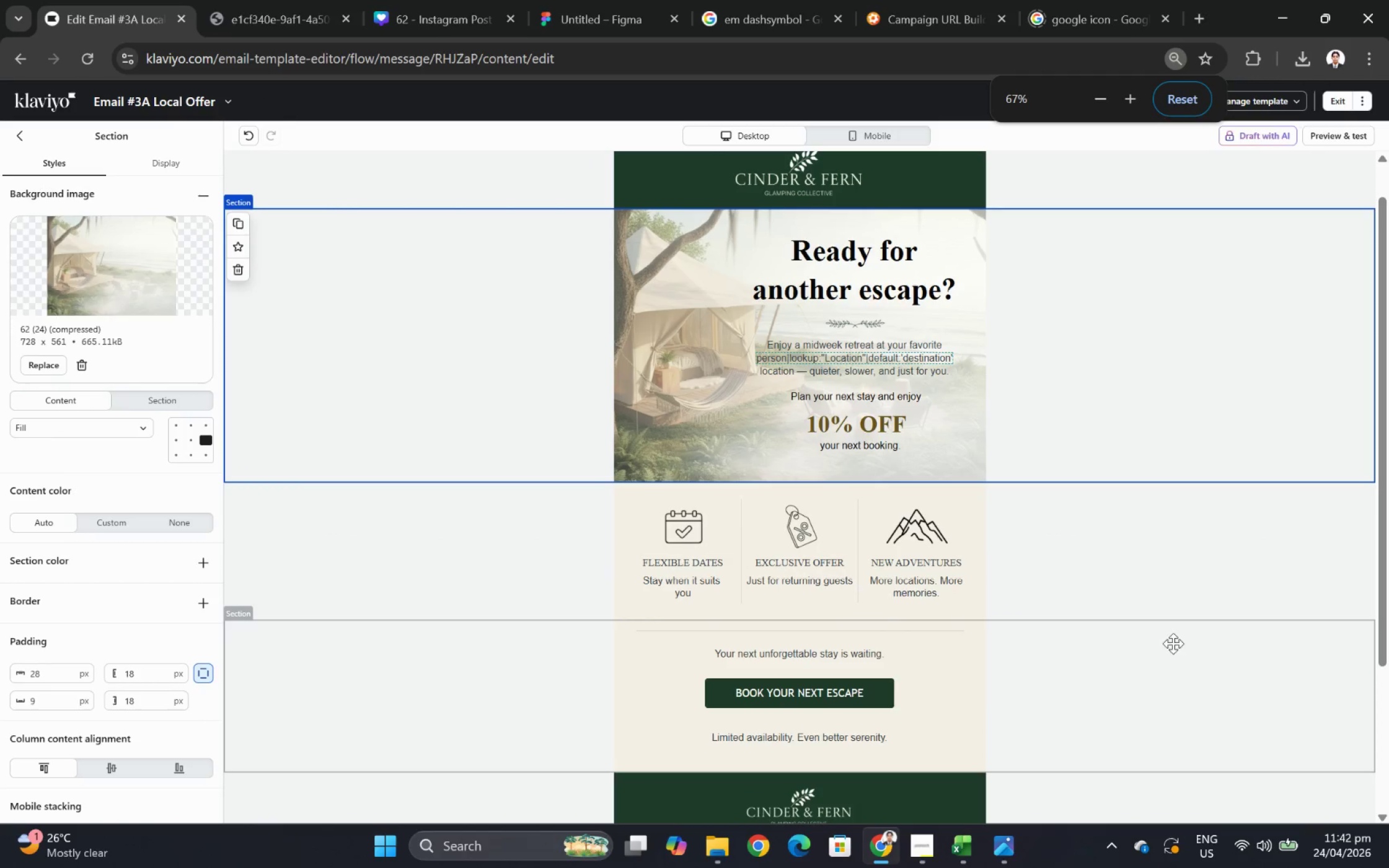 
left_click([1175, 664])
 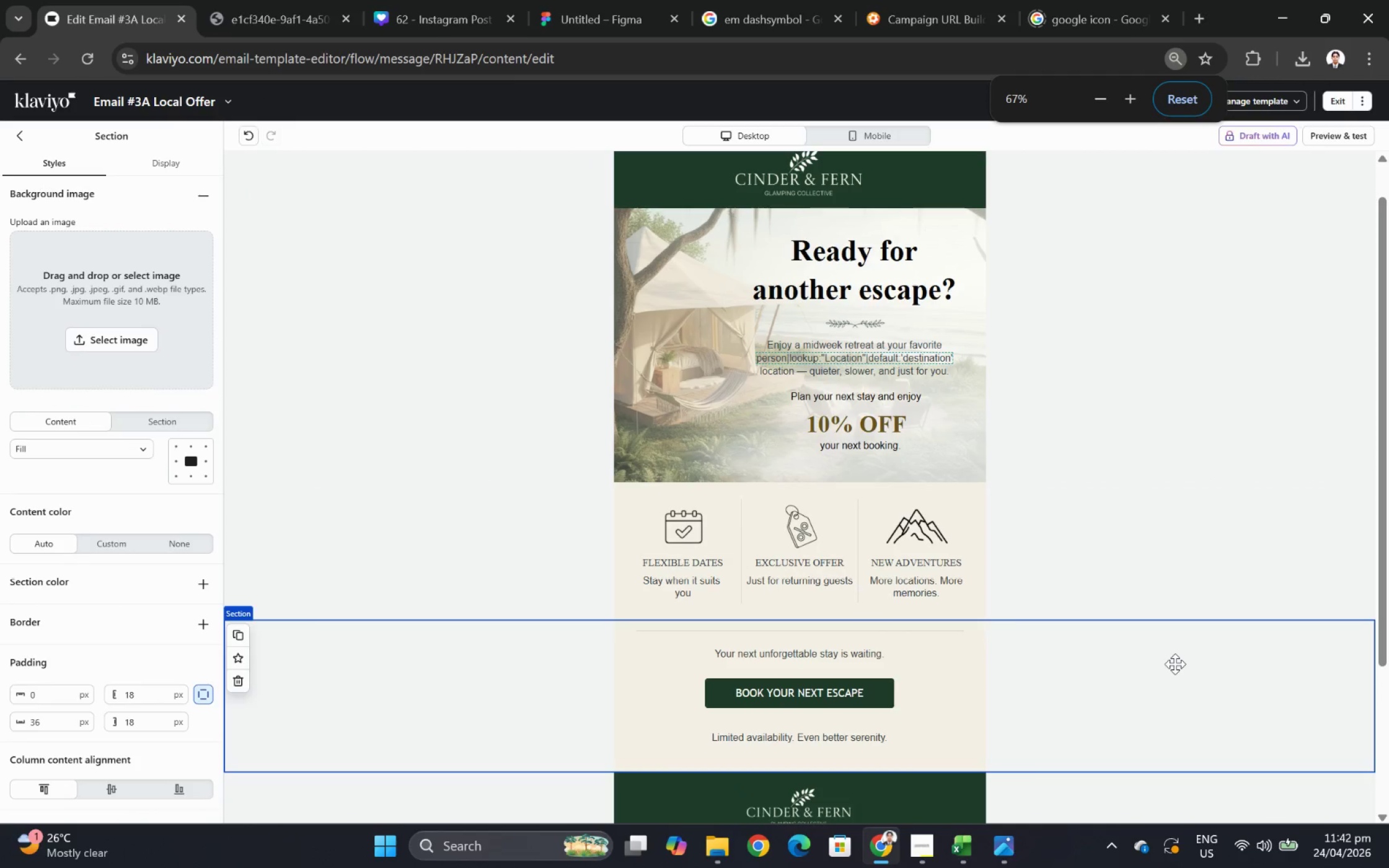 
hold_key(key=ControlLeft, duration=2.33)
scroll: coordinate [1175, 657], scroll_direction: down, amount: 2.0
 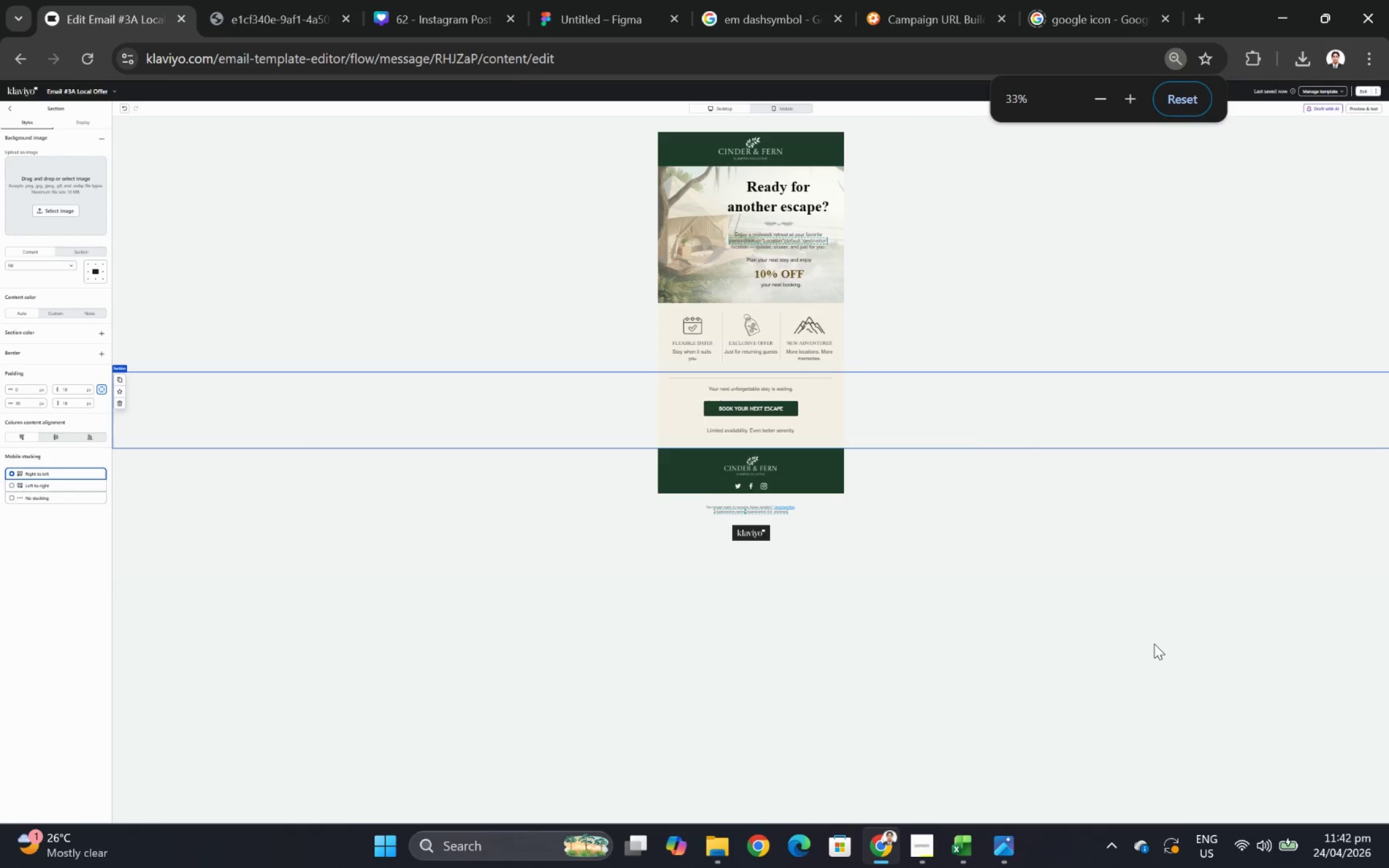 
scroll: coordinate [1153, 642], scroll_direction: up, amount: 2.0
 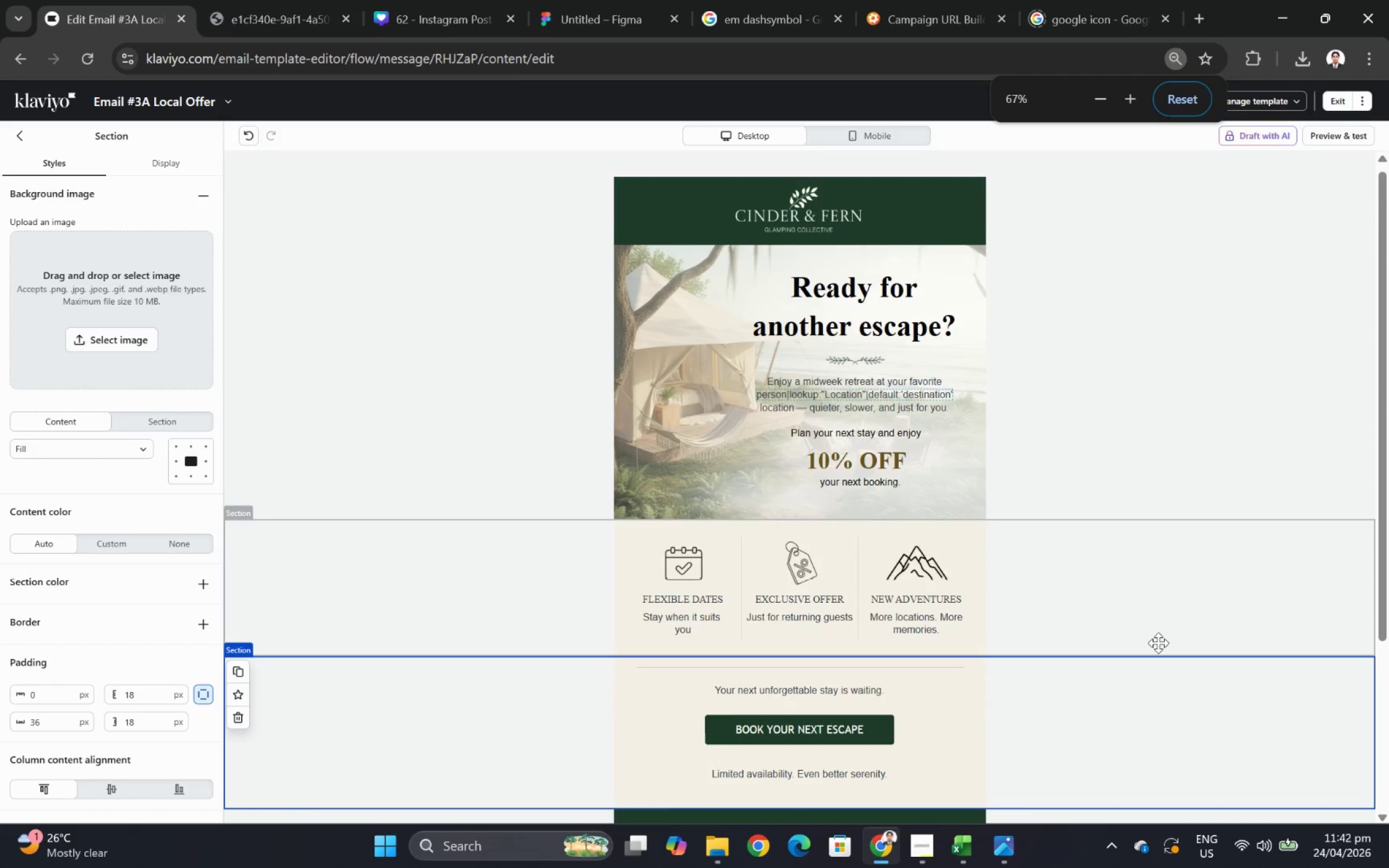 
hold_key(key=ControlLeft, duration=0.95)
scroll: coordinate [1164, 633], scroll_direction: down, amount: 3.0
 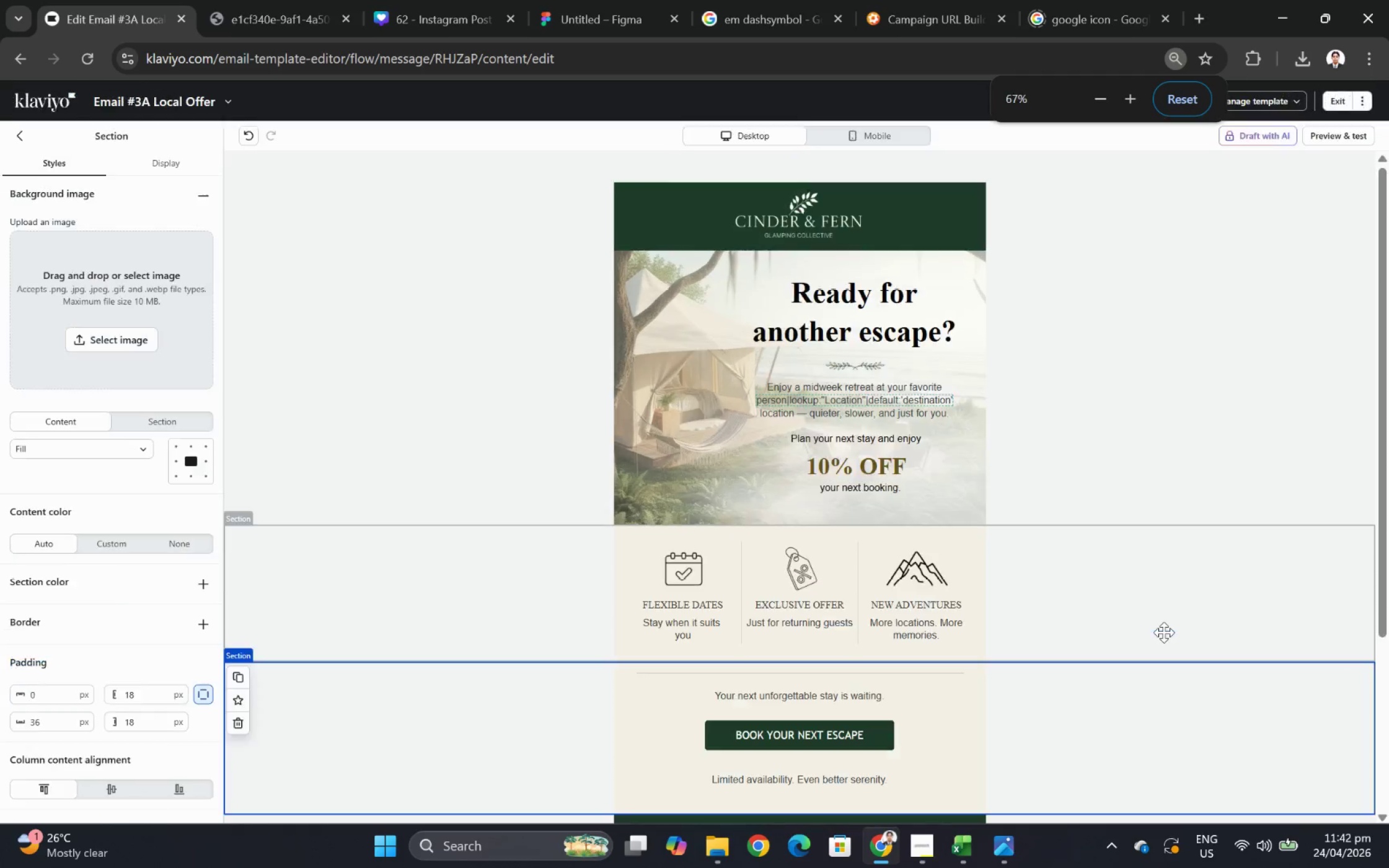 
scroll: coordinate [1163, 632], scroll_direction: up, amount: 1.0
 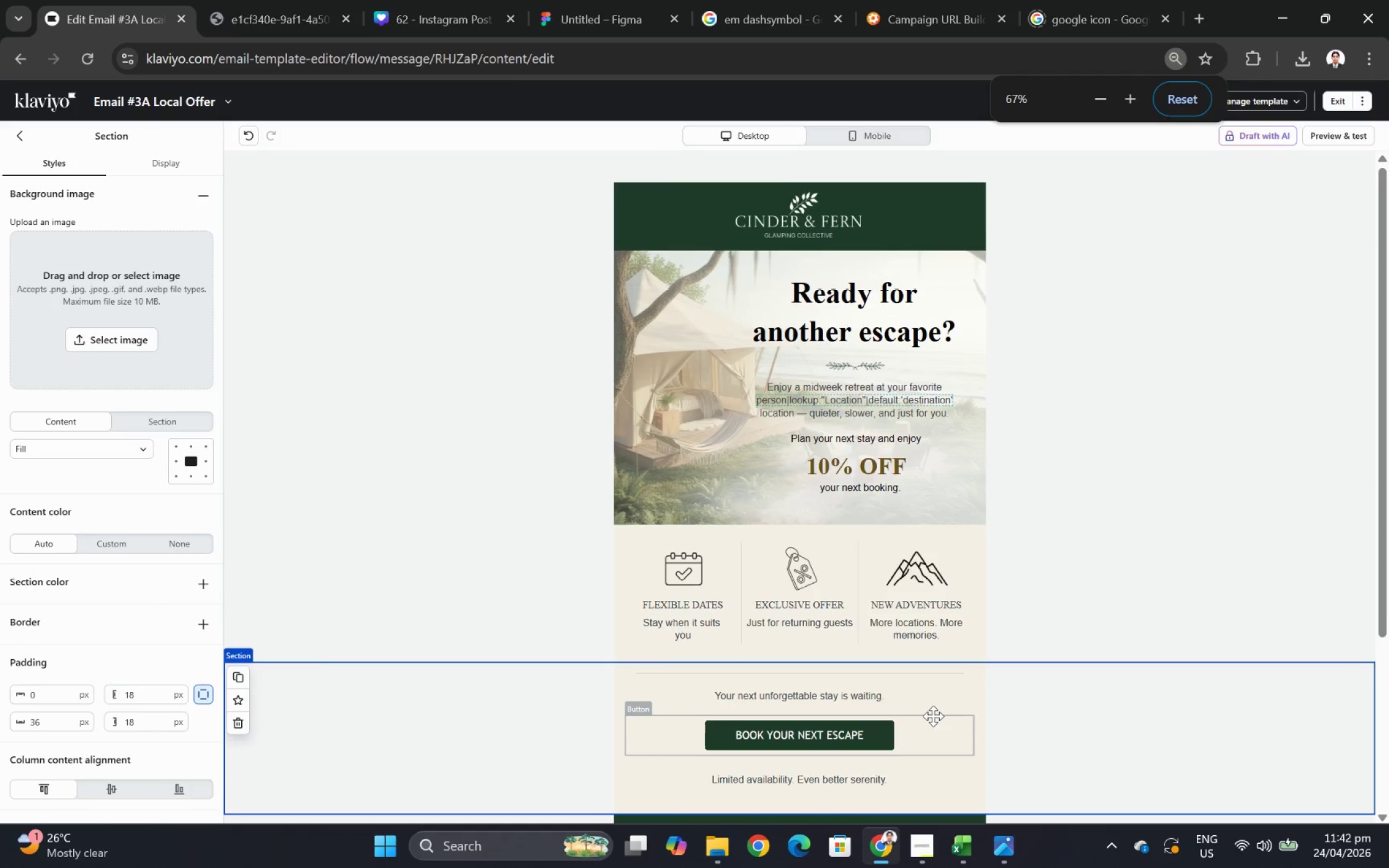 
scroll: coordinate [933, 716], scroll_direction: down, amount: 2.0
 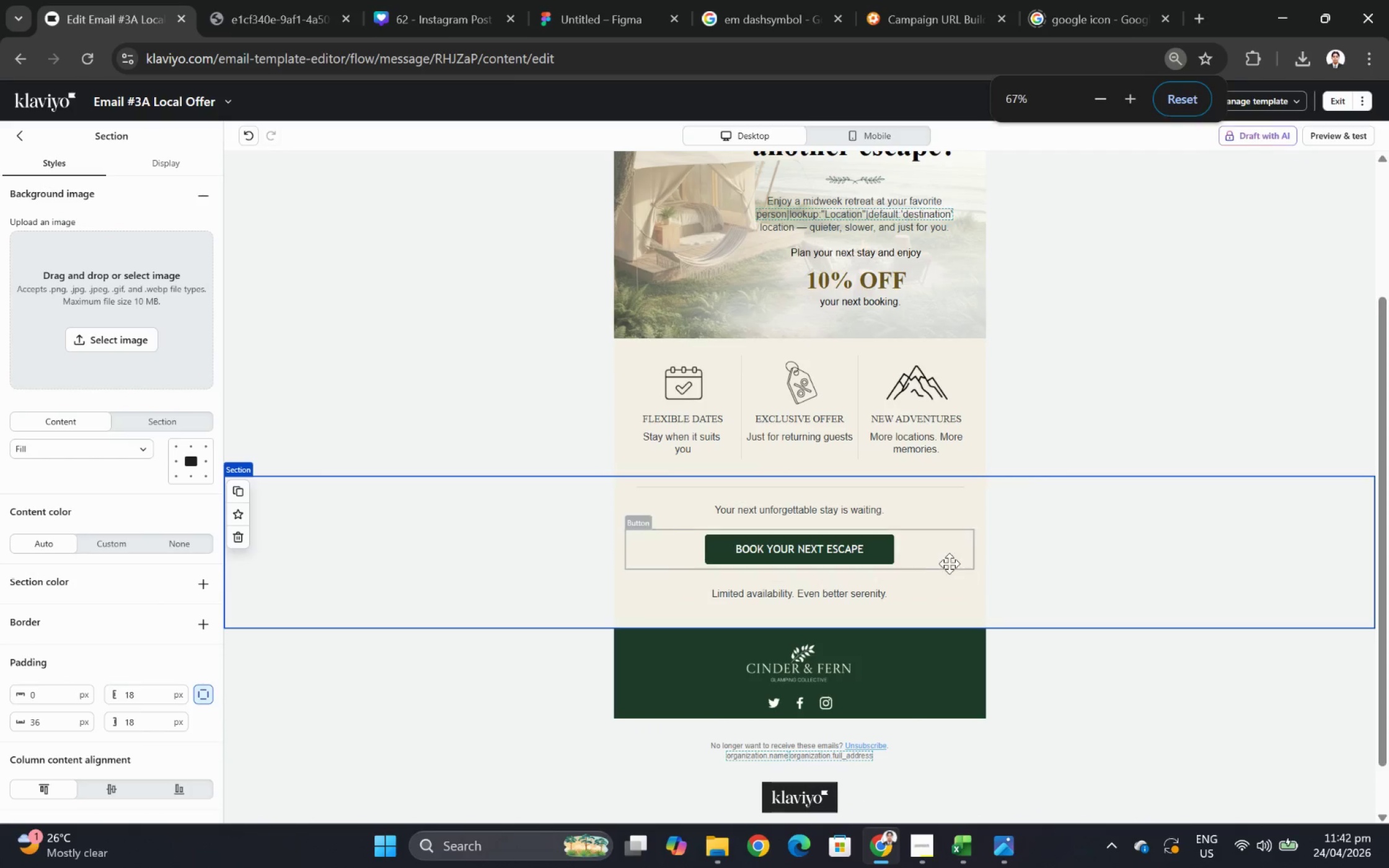 
left_click([951, 562])
 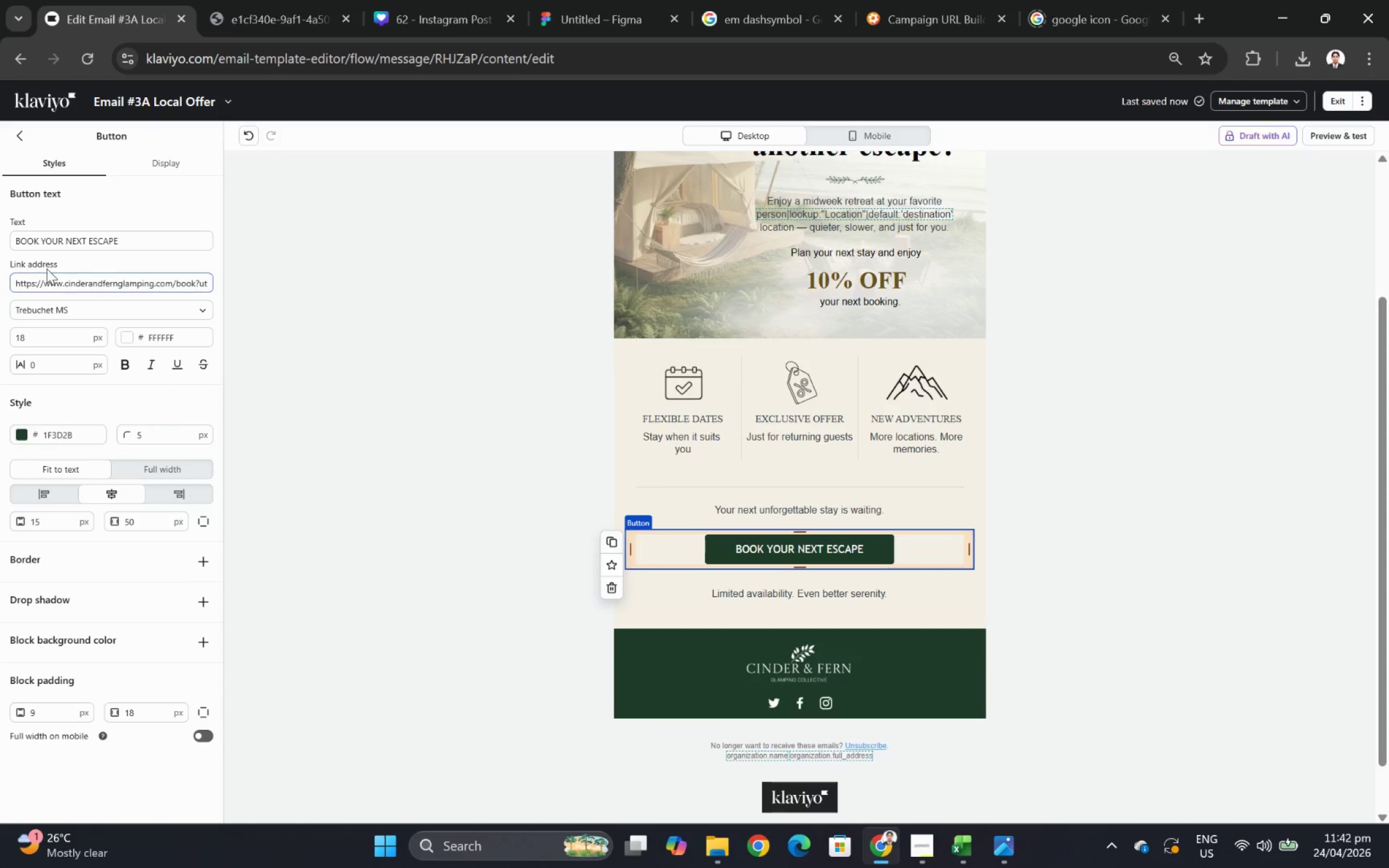 
left_click_drag(start_coordinate=[100, 275], to_coordinate=[255, 276])
 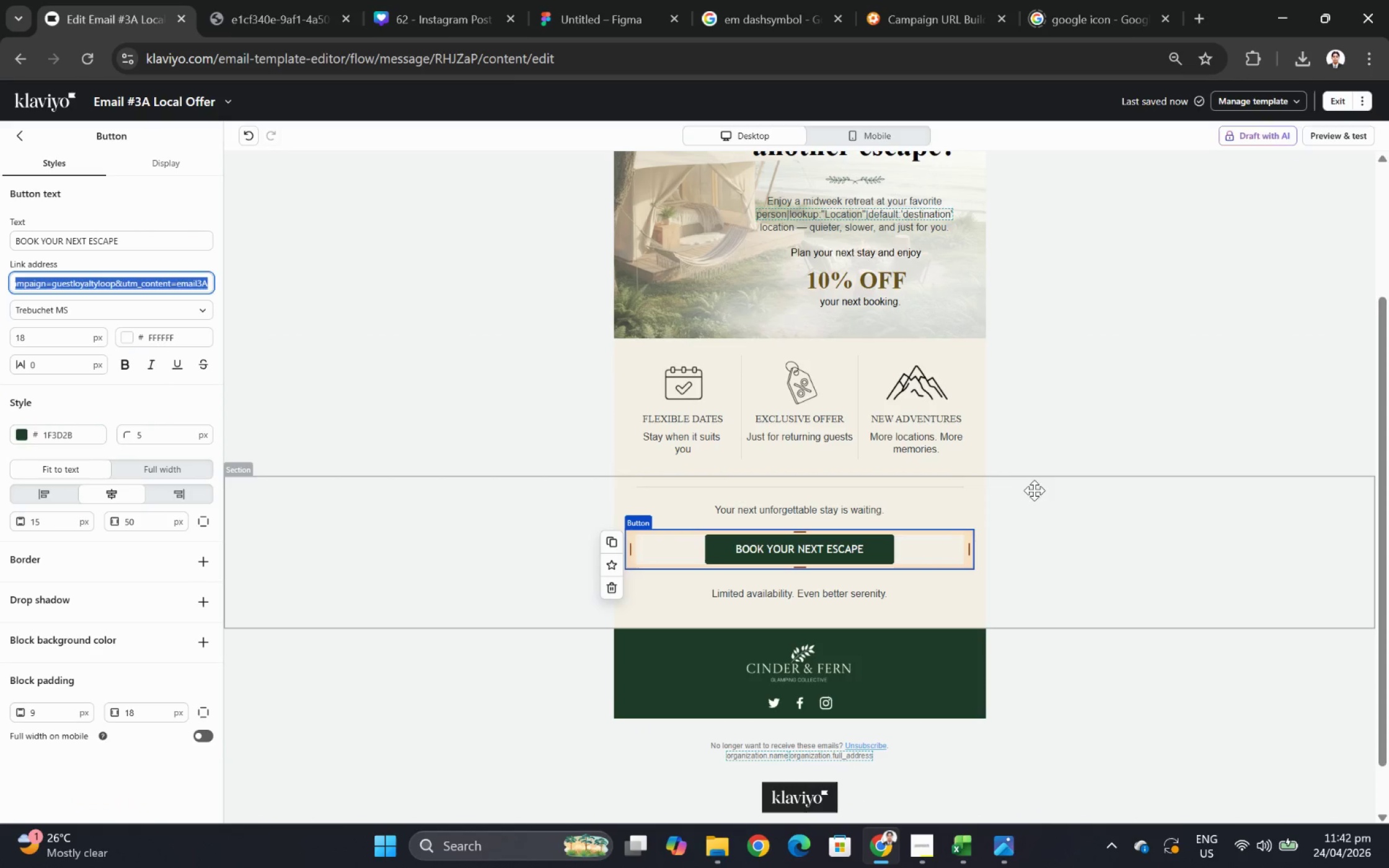 
left_click([1039, 492])
 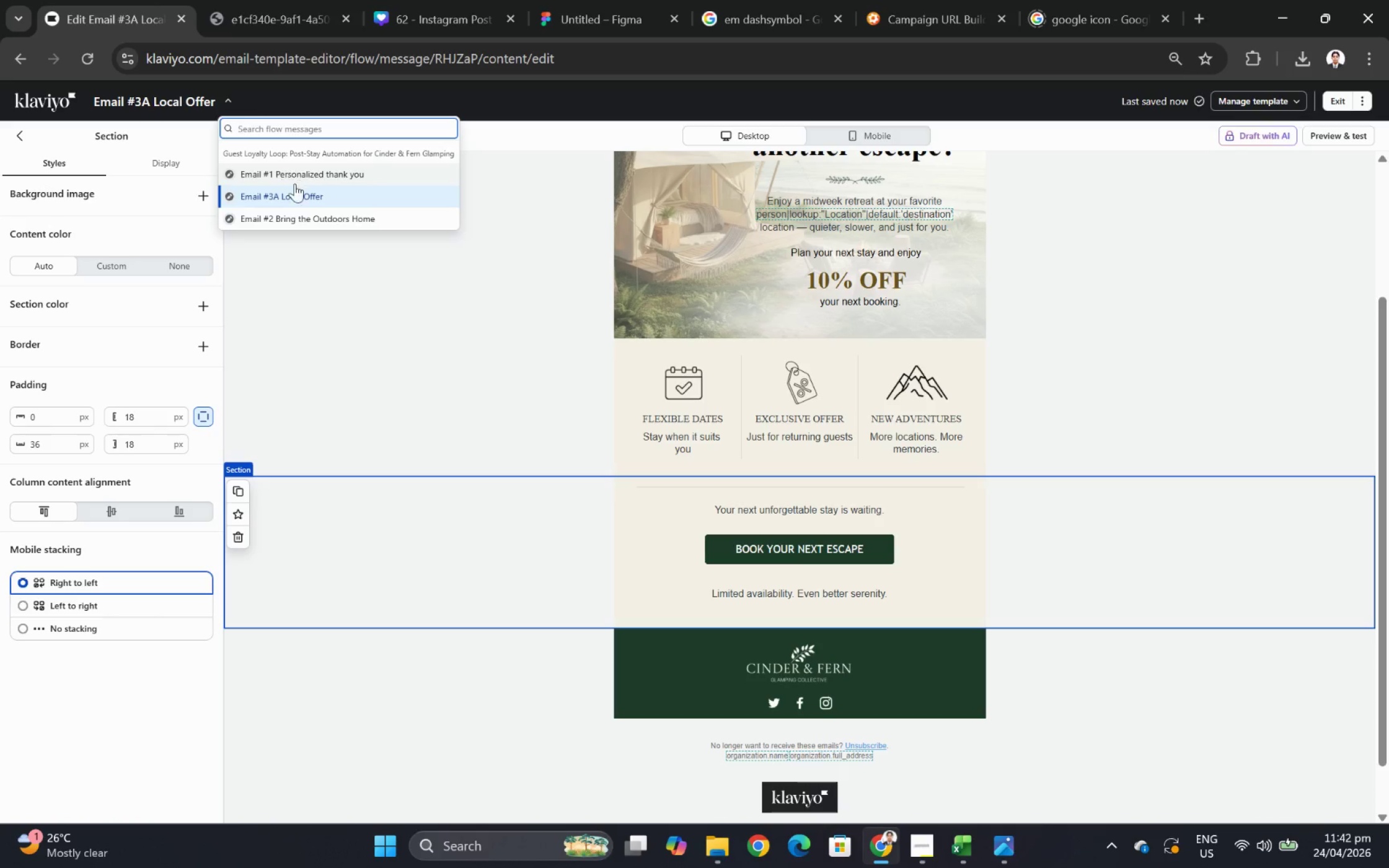 
left_click([307, 216])